 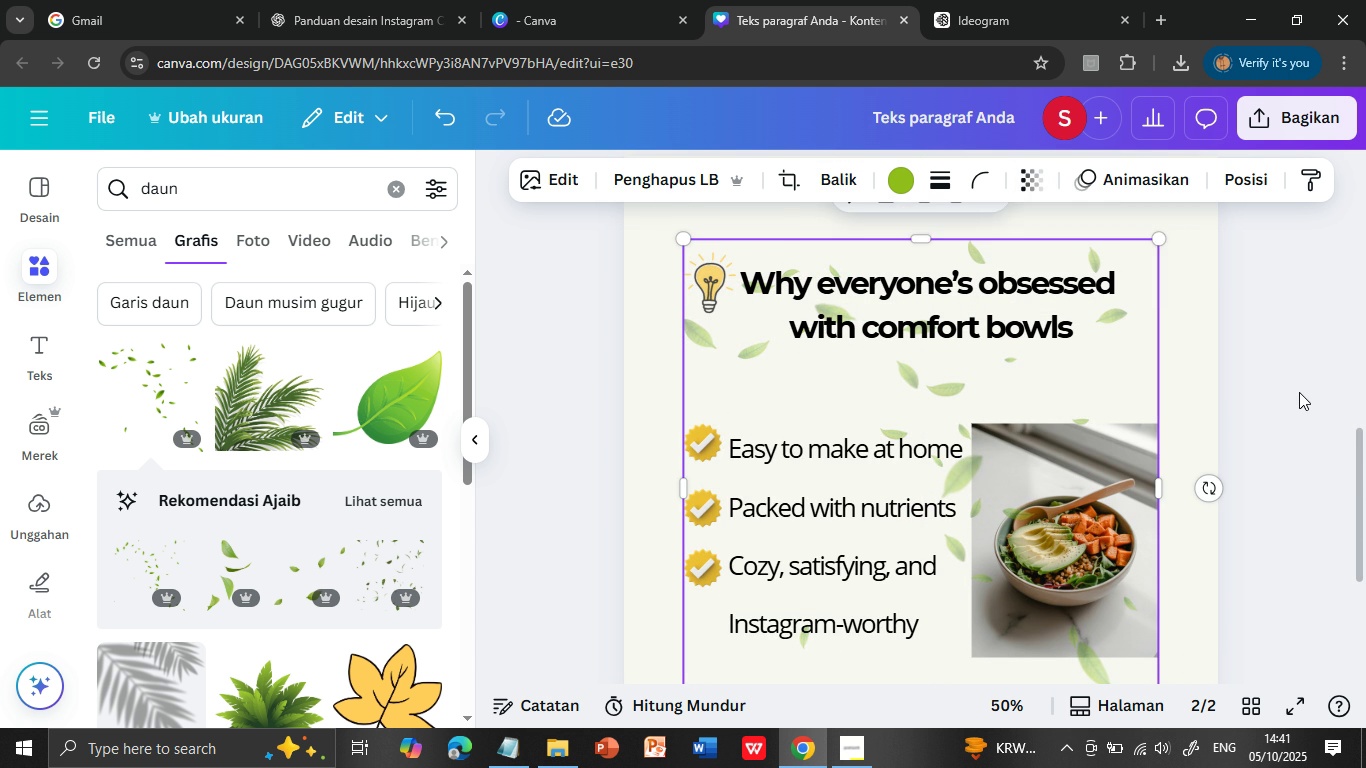 
left_click([1298, 391])
 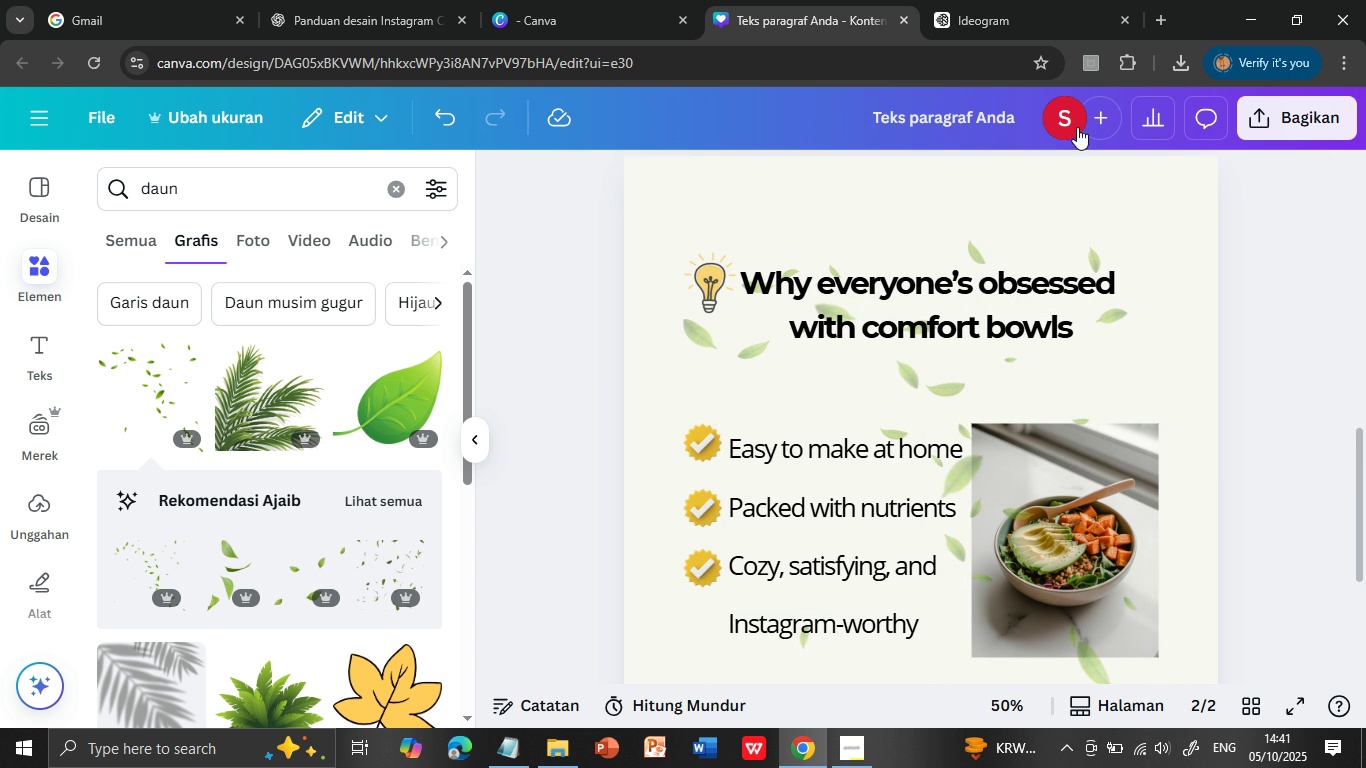 
wait(5.2)
 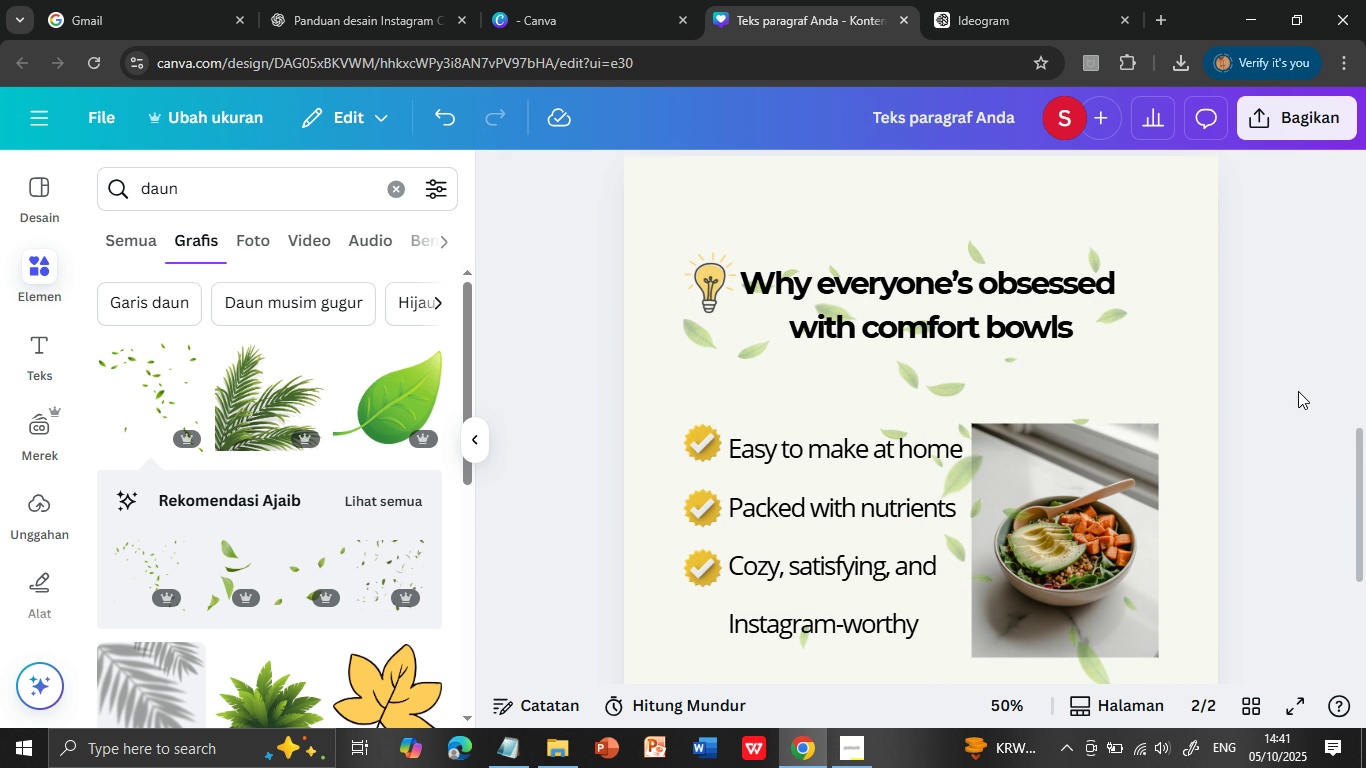 
left_click([981, 242])
 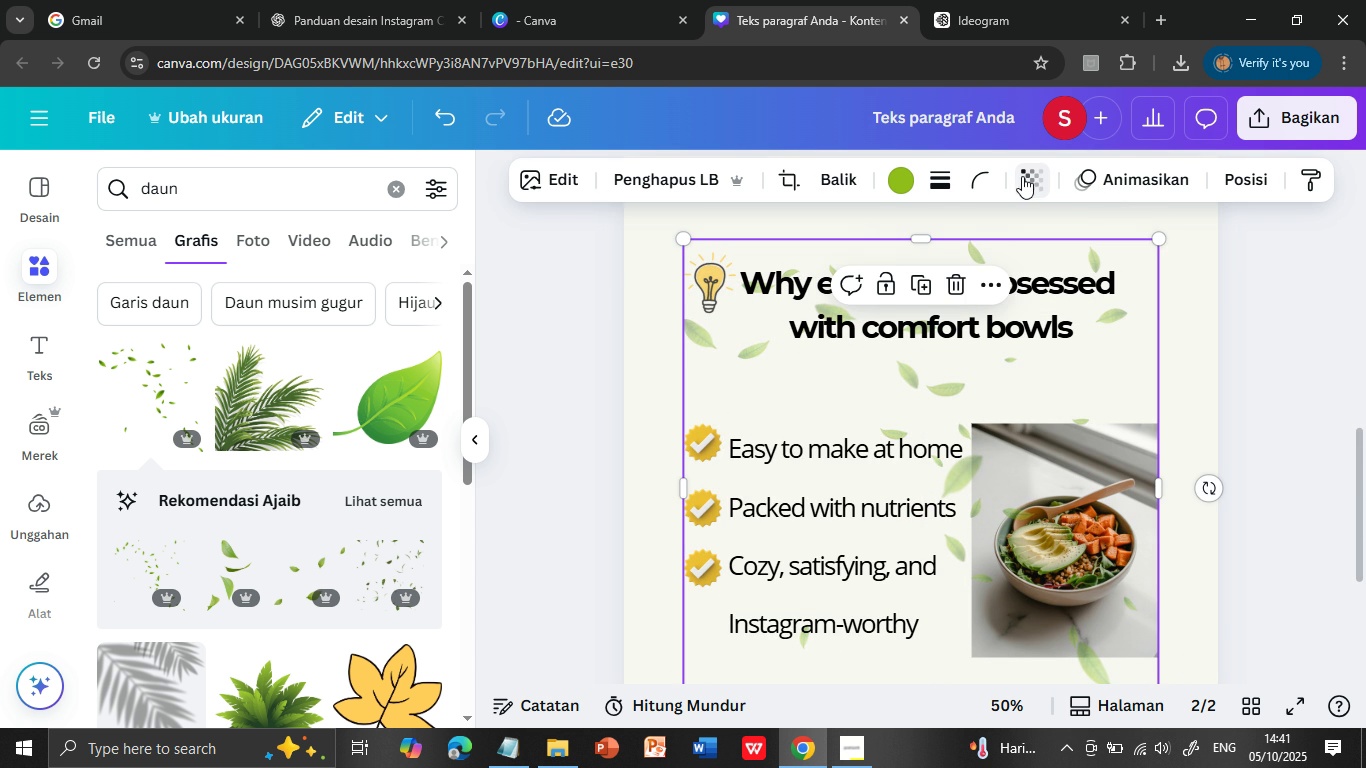 
left_click([1022, 176])